 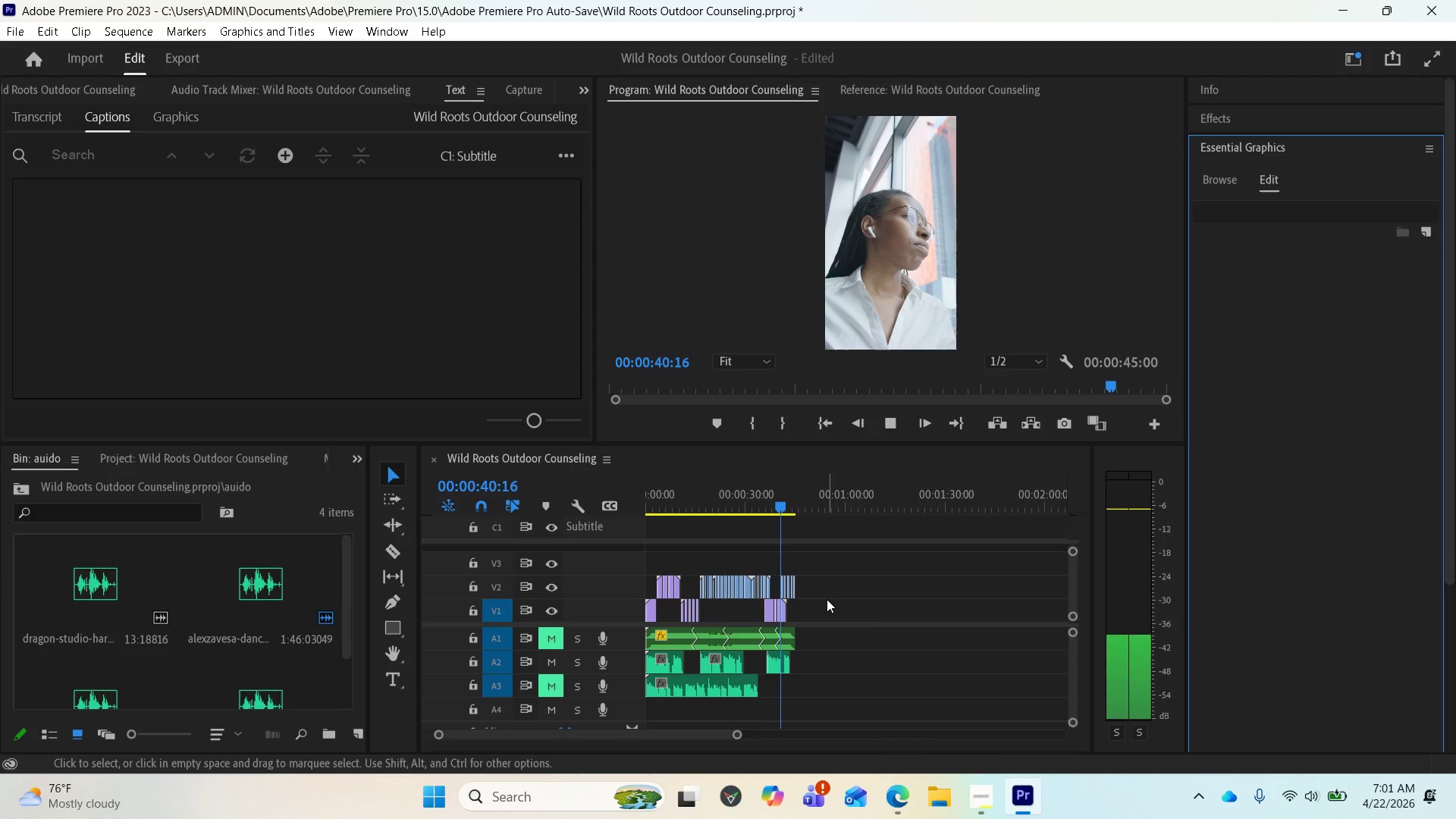 
key(Space)
 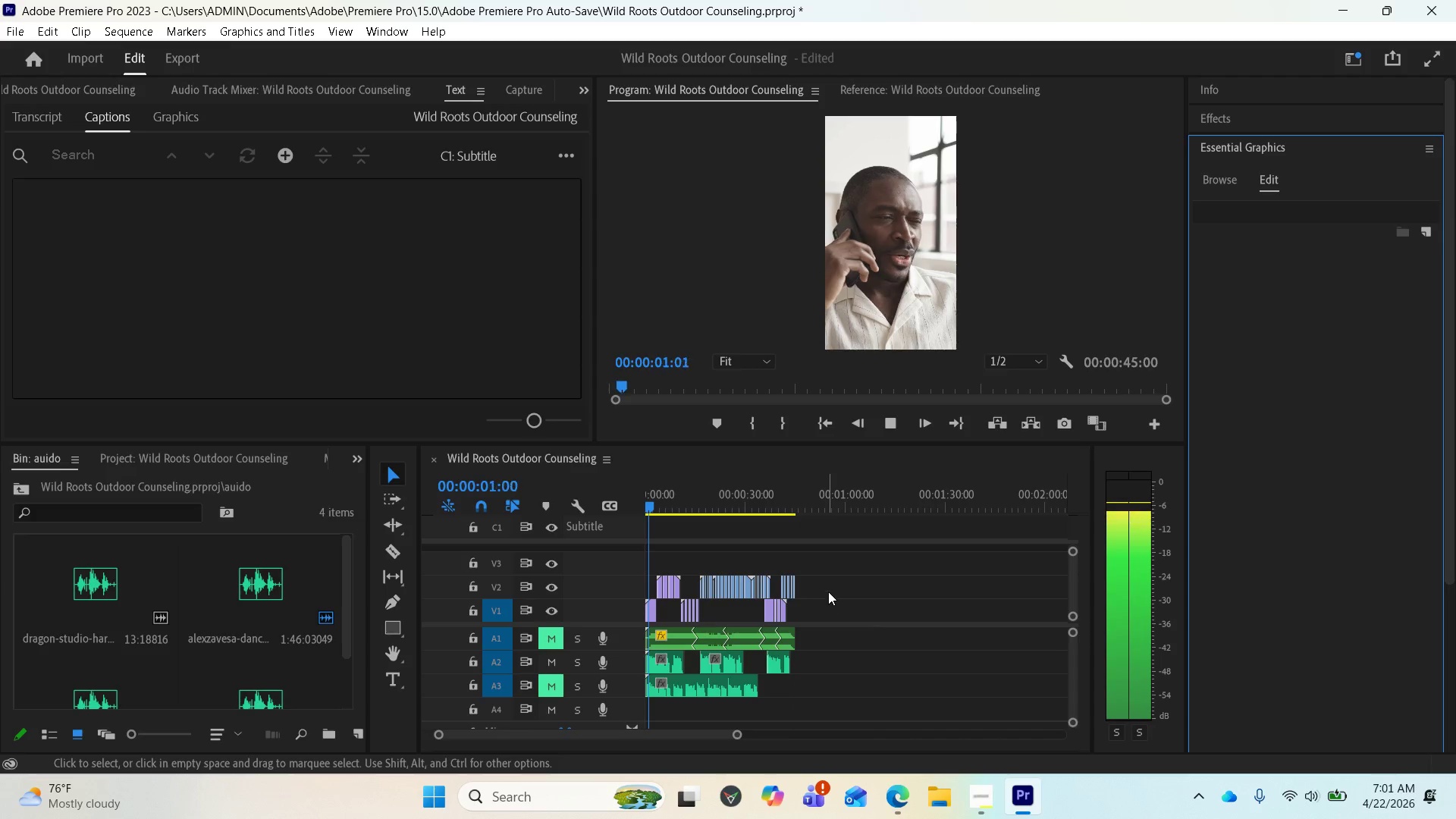 
key(Space)
 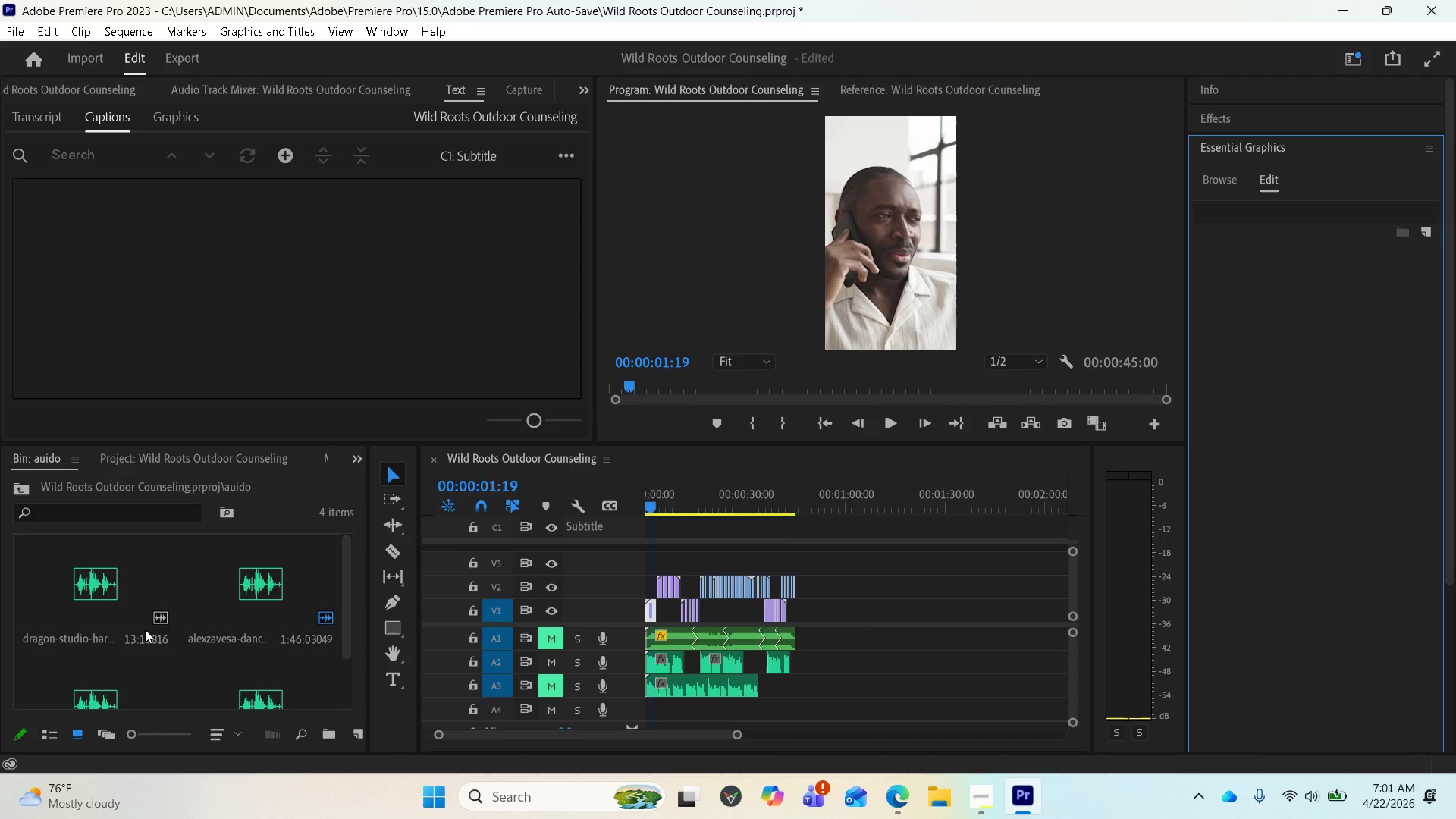 
scroll: coordinate [262, 617], scroll_direction: down, amount: 2.0
 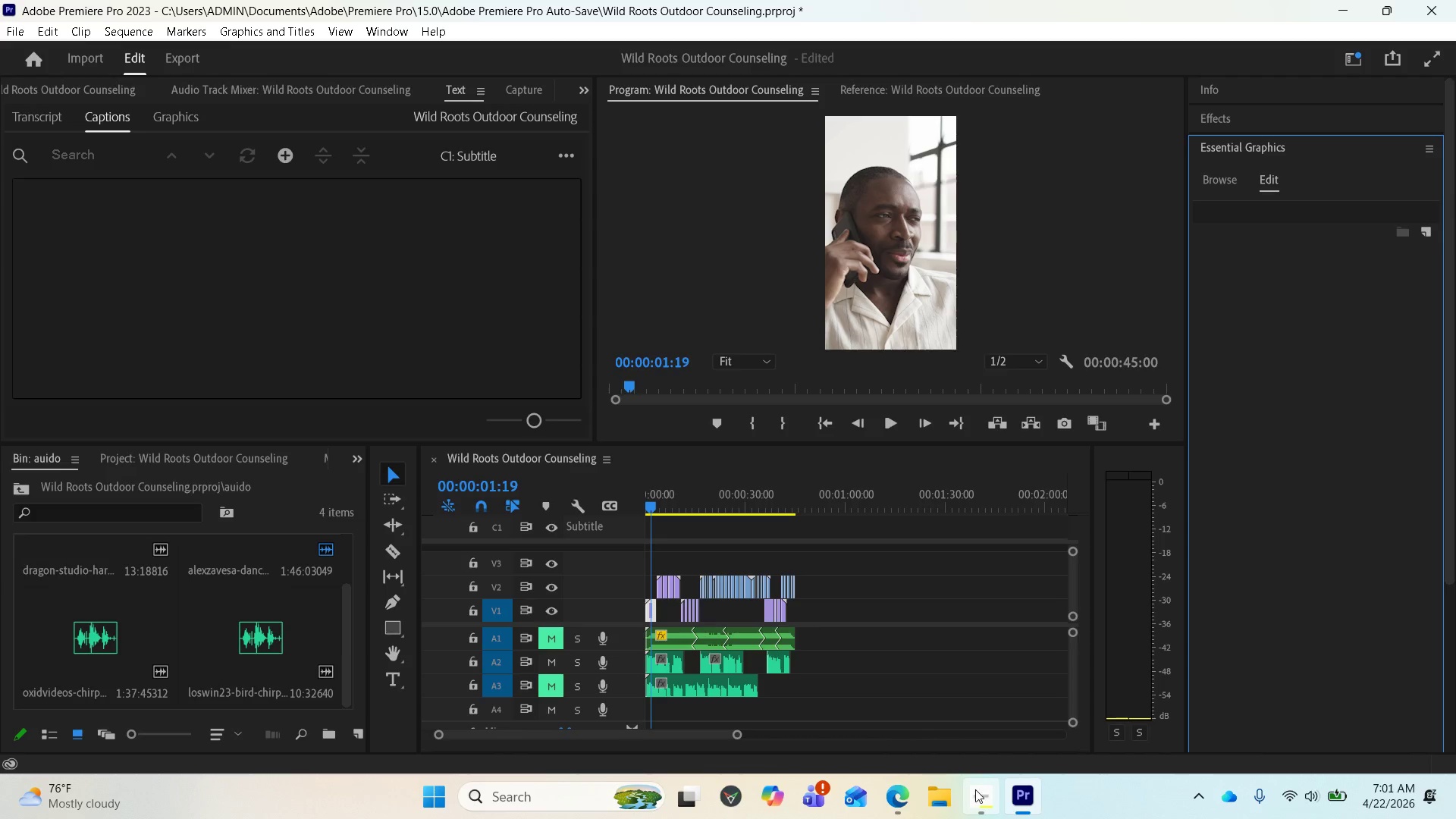 
left_click([979, 789])